 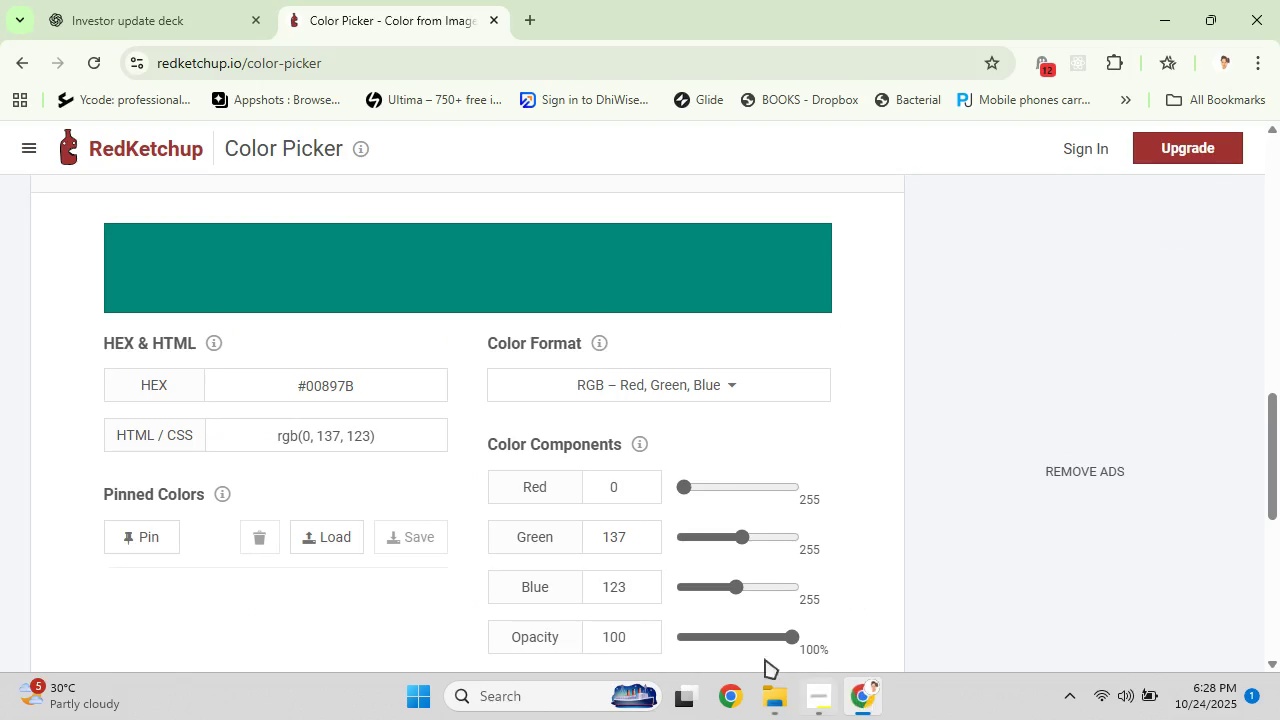 
left_click_drag(start_coordinate=[381, 389], to_coordinate=[285, 390])
 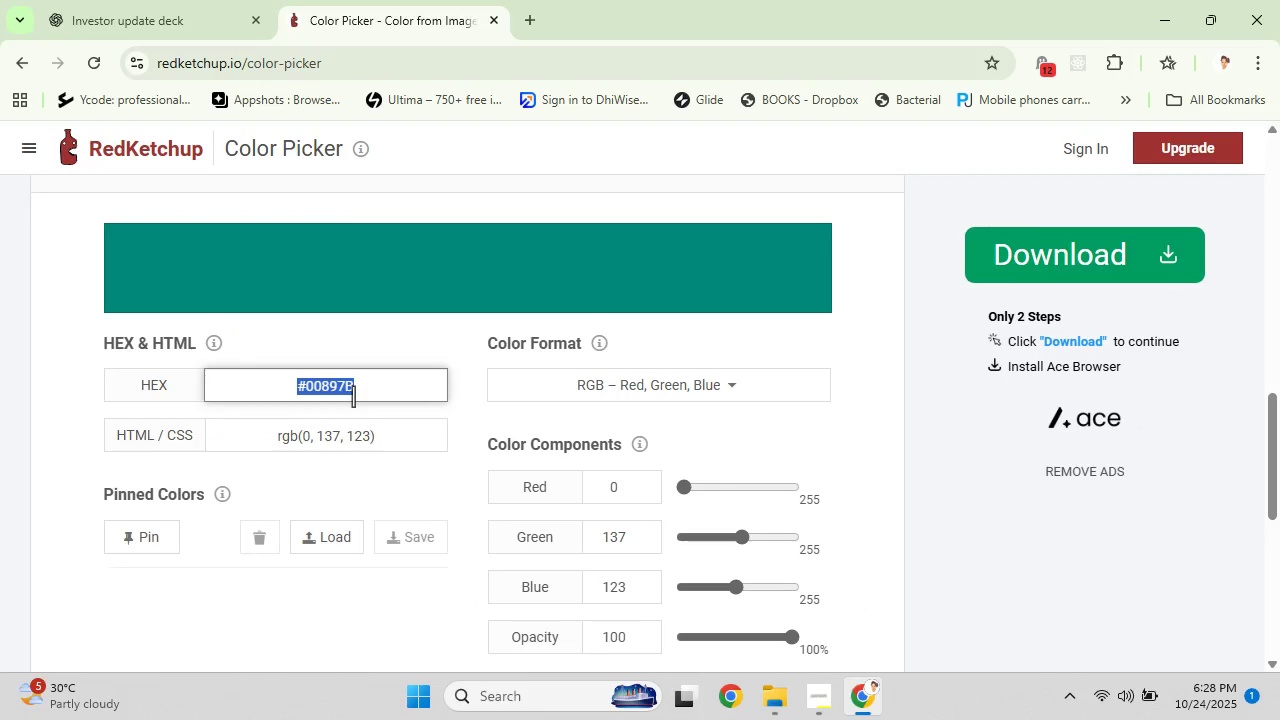 
key(Control+V)
 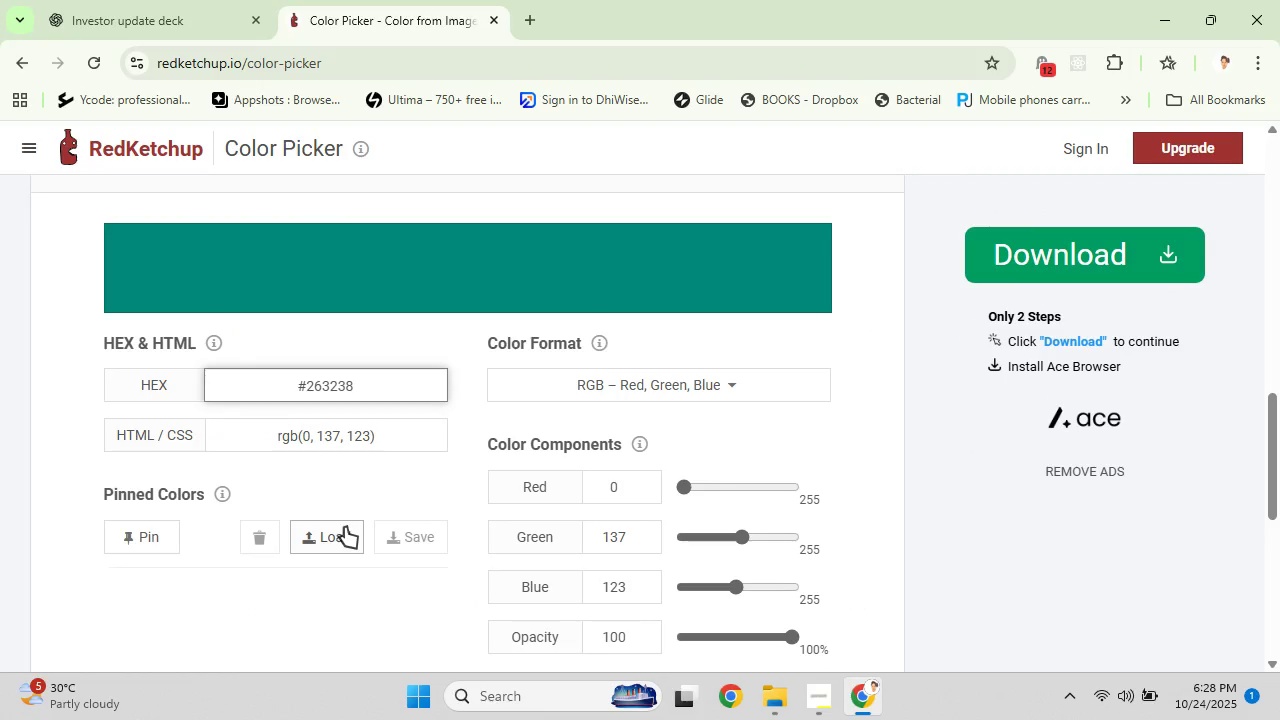 
left_click([344, 528])
 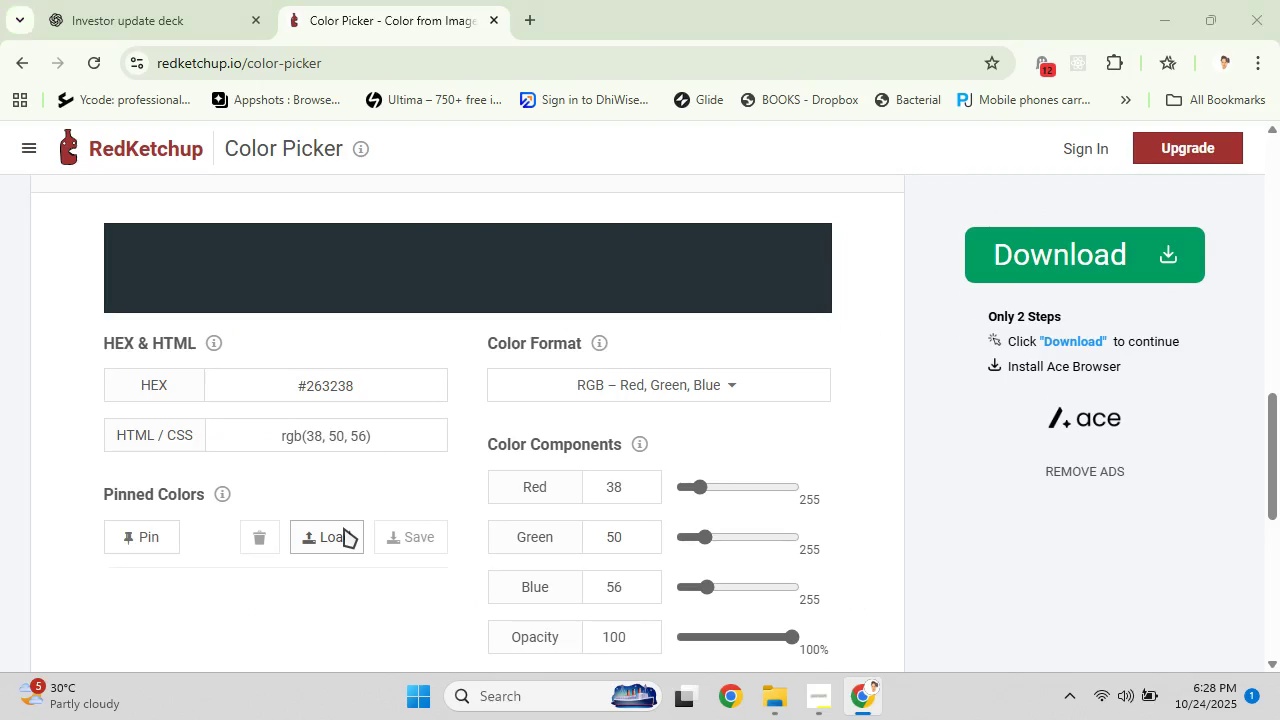 
scroll: coordinate [344, 528], scroll_direction: up, amount: 2.0
 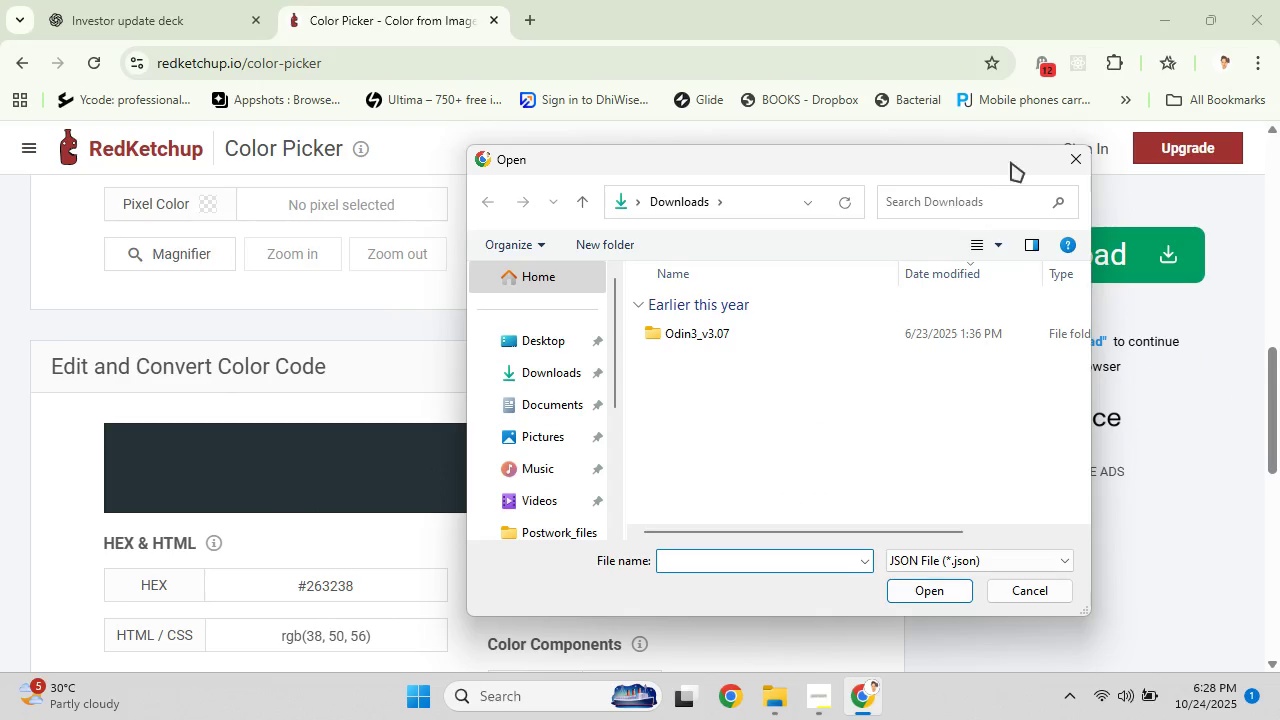 
left_click([1065, 161])
 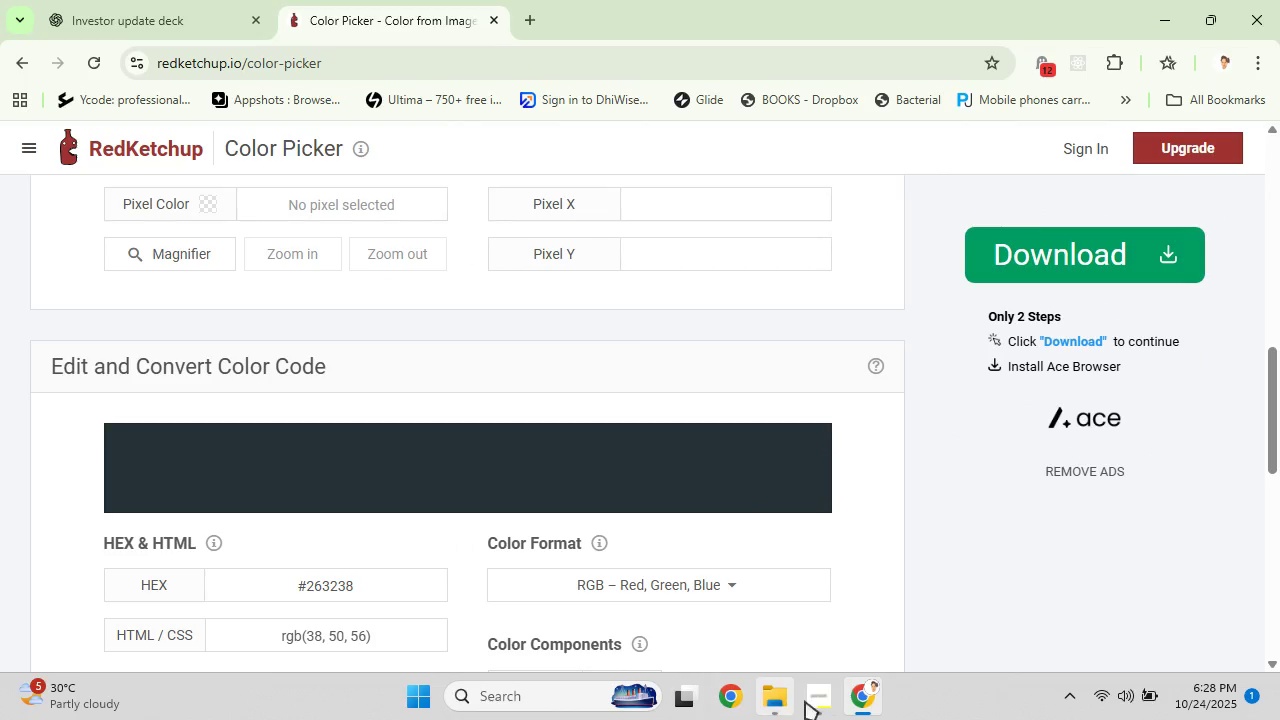 
left_click([807, 701])